 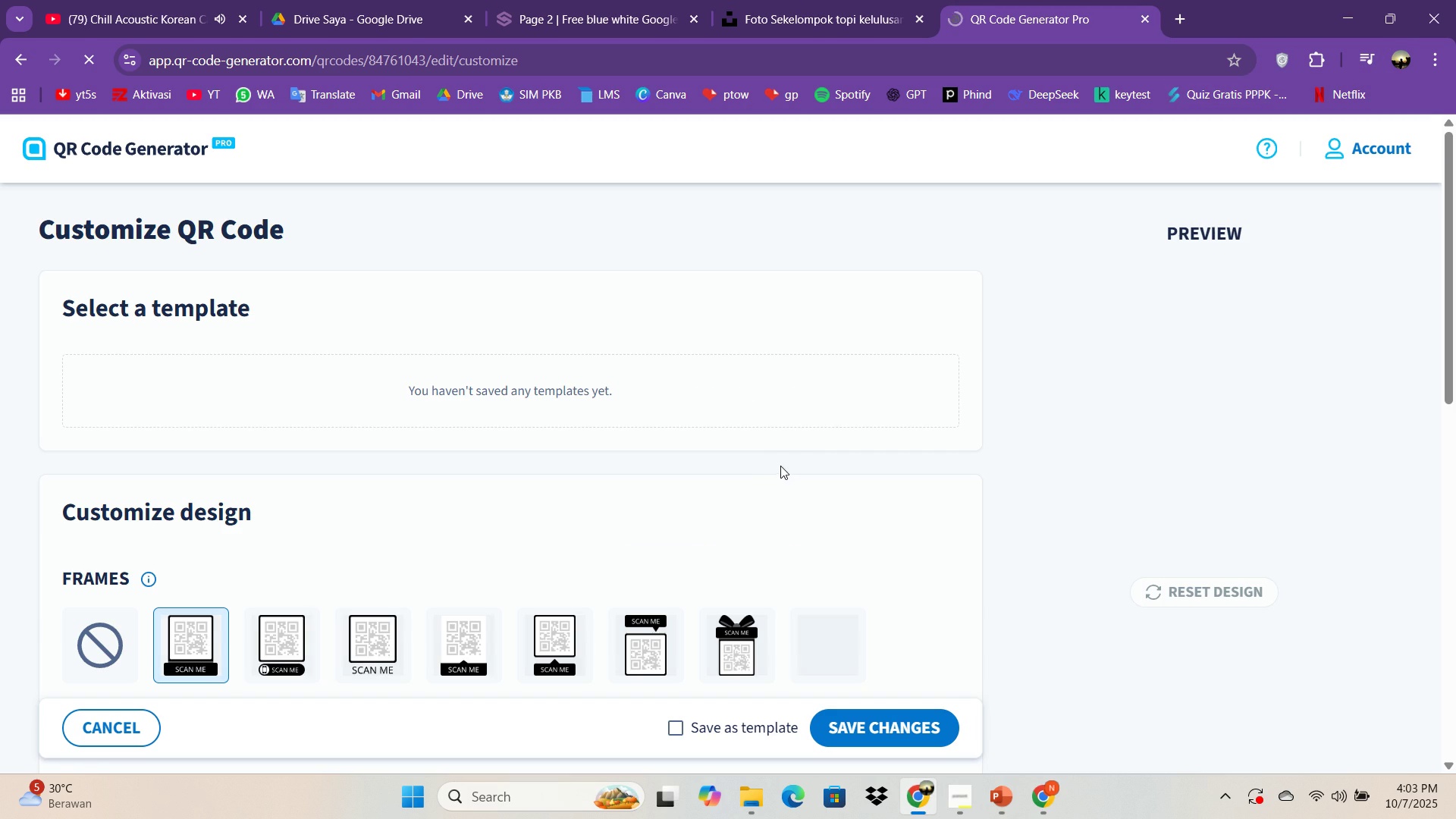 
scroll: coordinate [770, 632], scroll_direction: down, amount: 4.0
 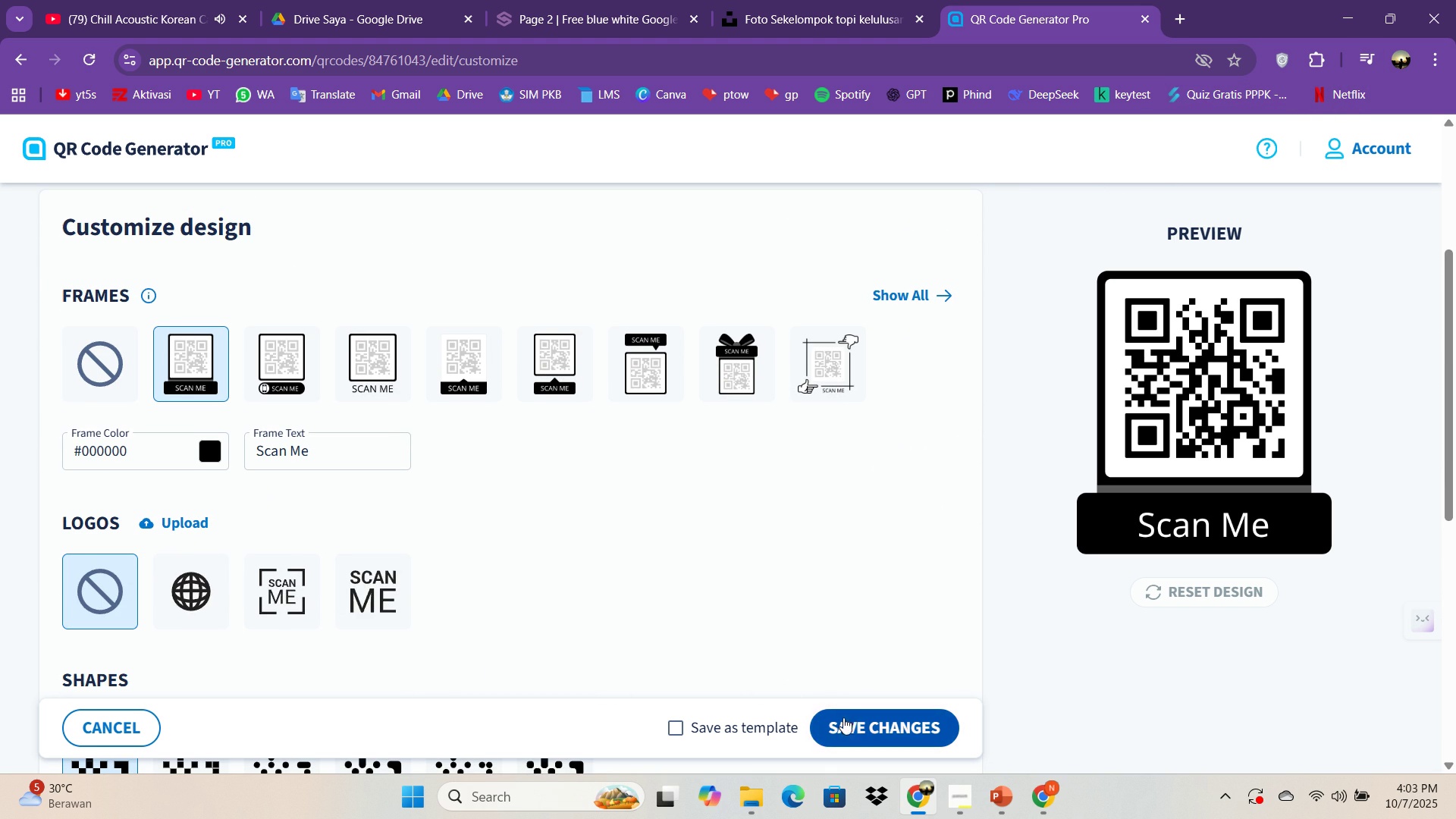 
left_click([853, 717])
 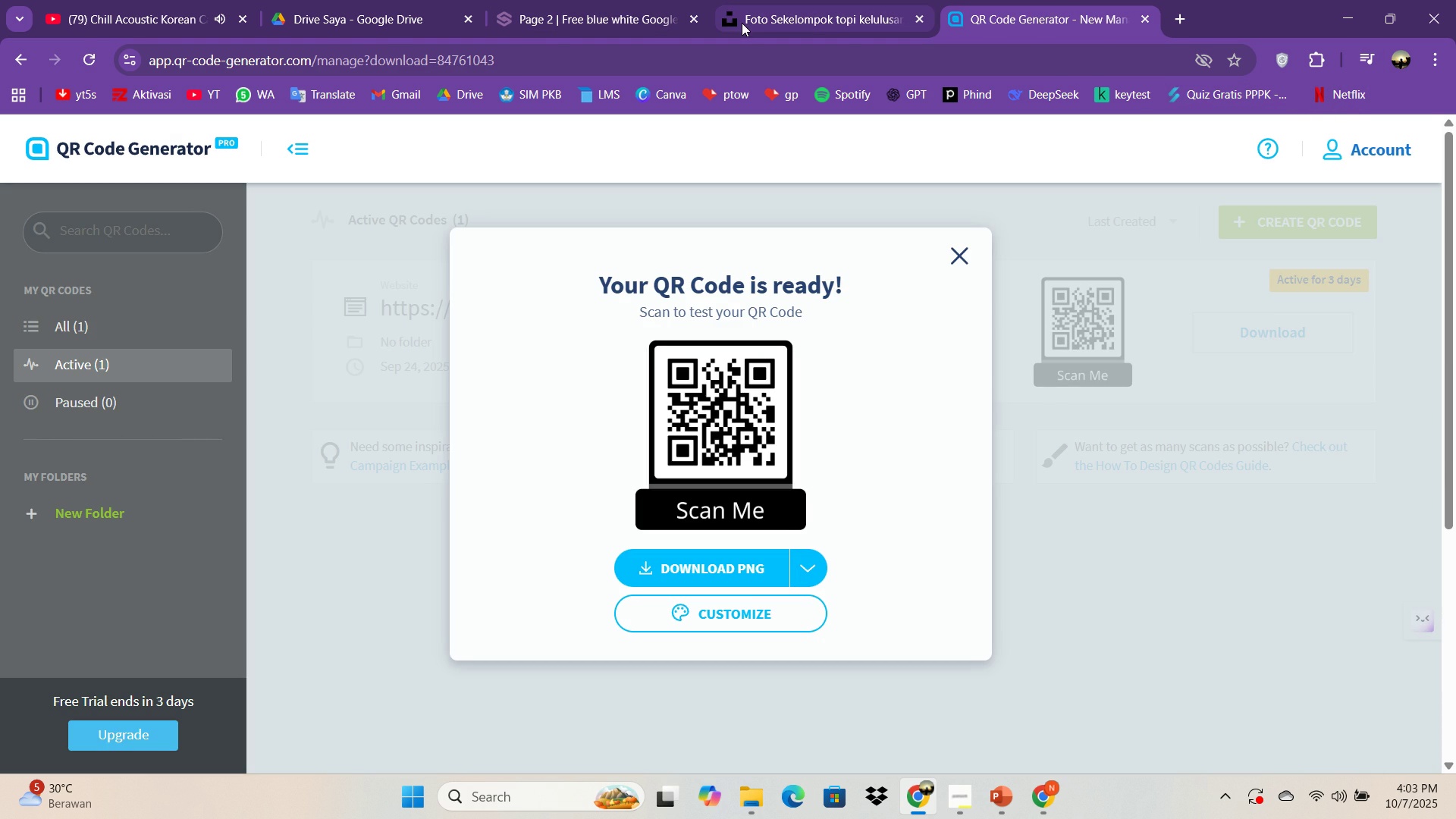 
wait(9.08)
 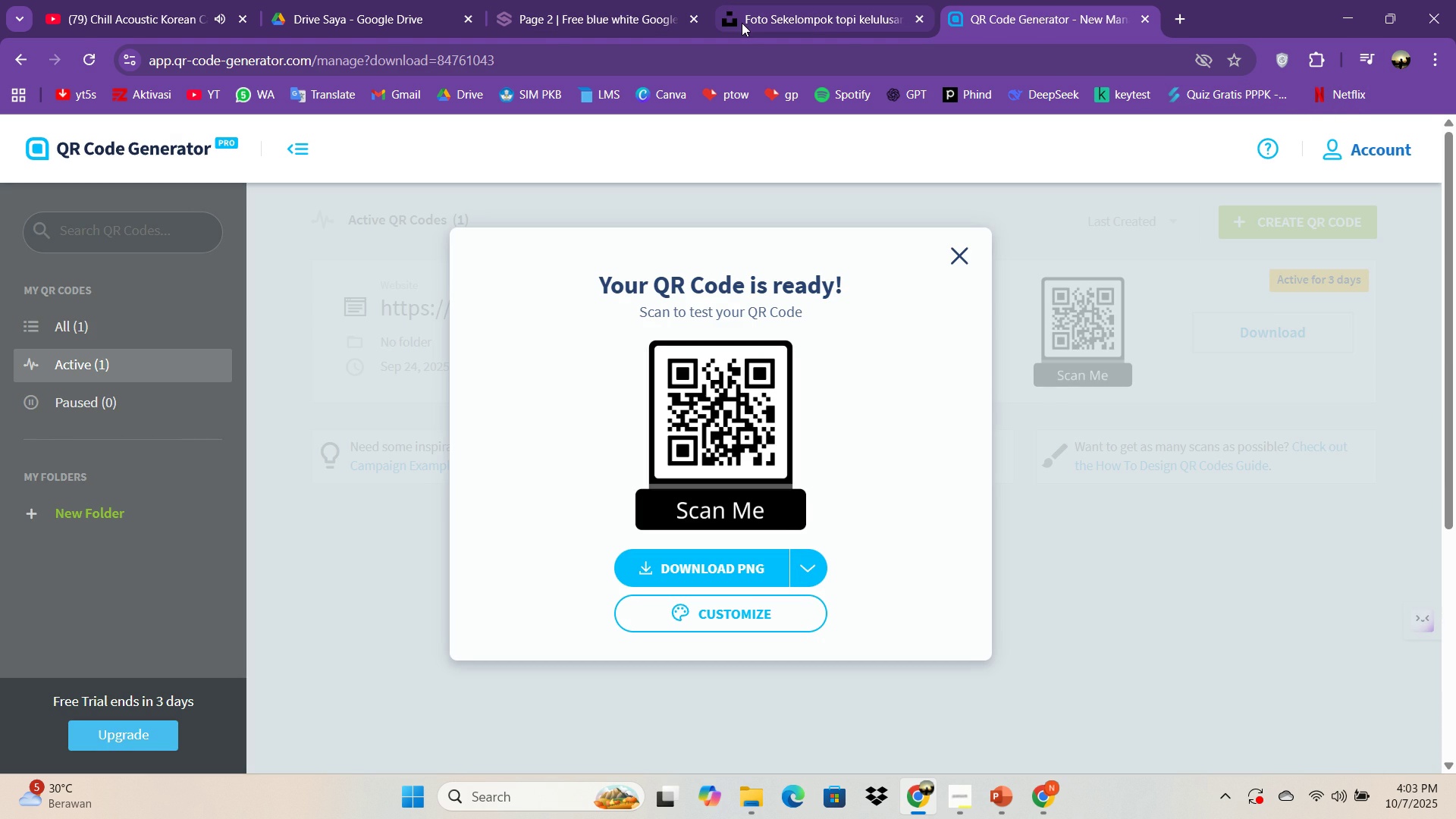 
scroll: coordinate [255, 489], scroll_direction: down, amount: 5.0
 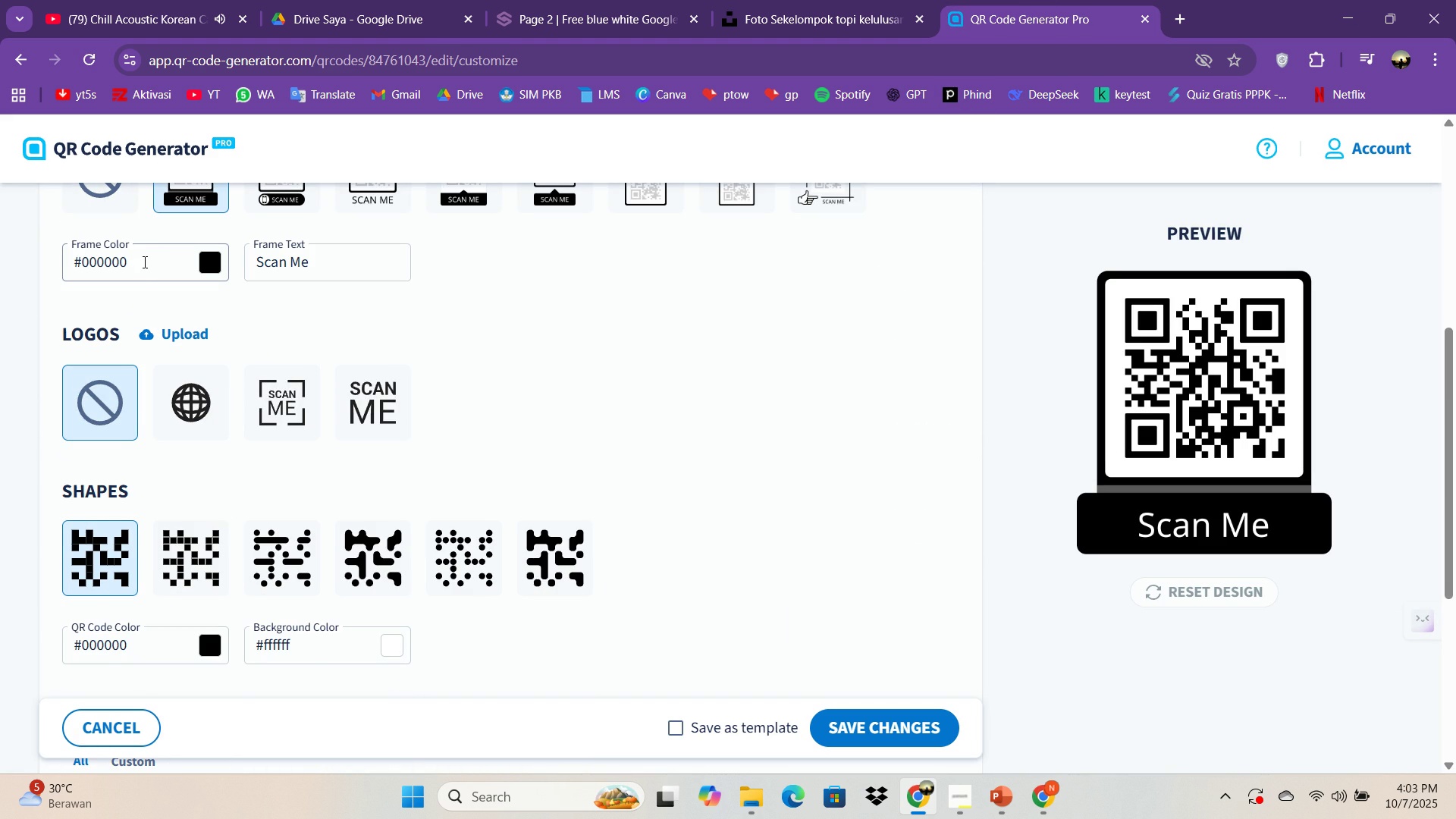 
left_click([142, 264])
 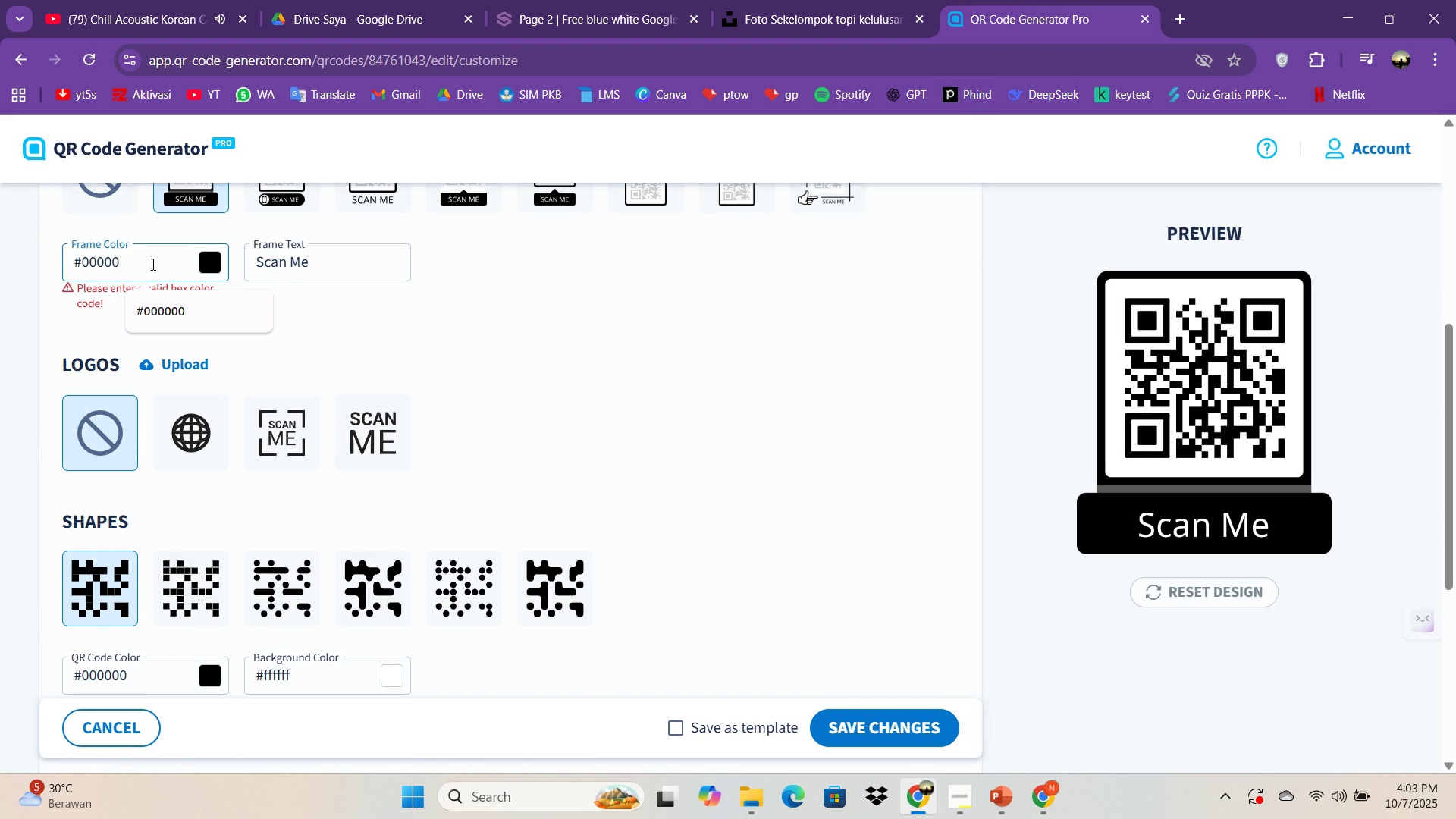 
key(Backspace)
key(Backspace)
key(Backspace)
key(Backspace)
key(Backspace)
key(Backspace)
type(2E86AB)
 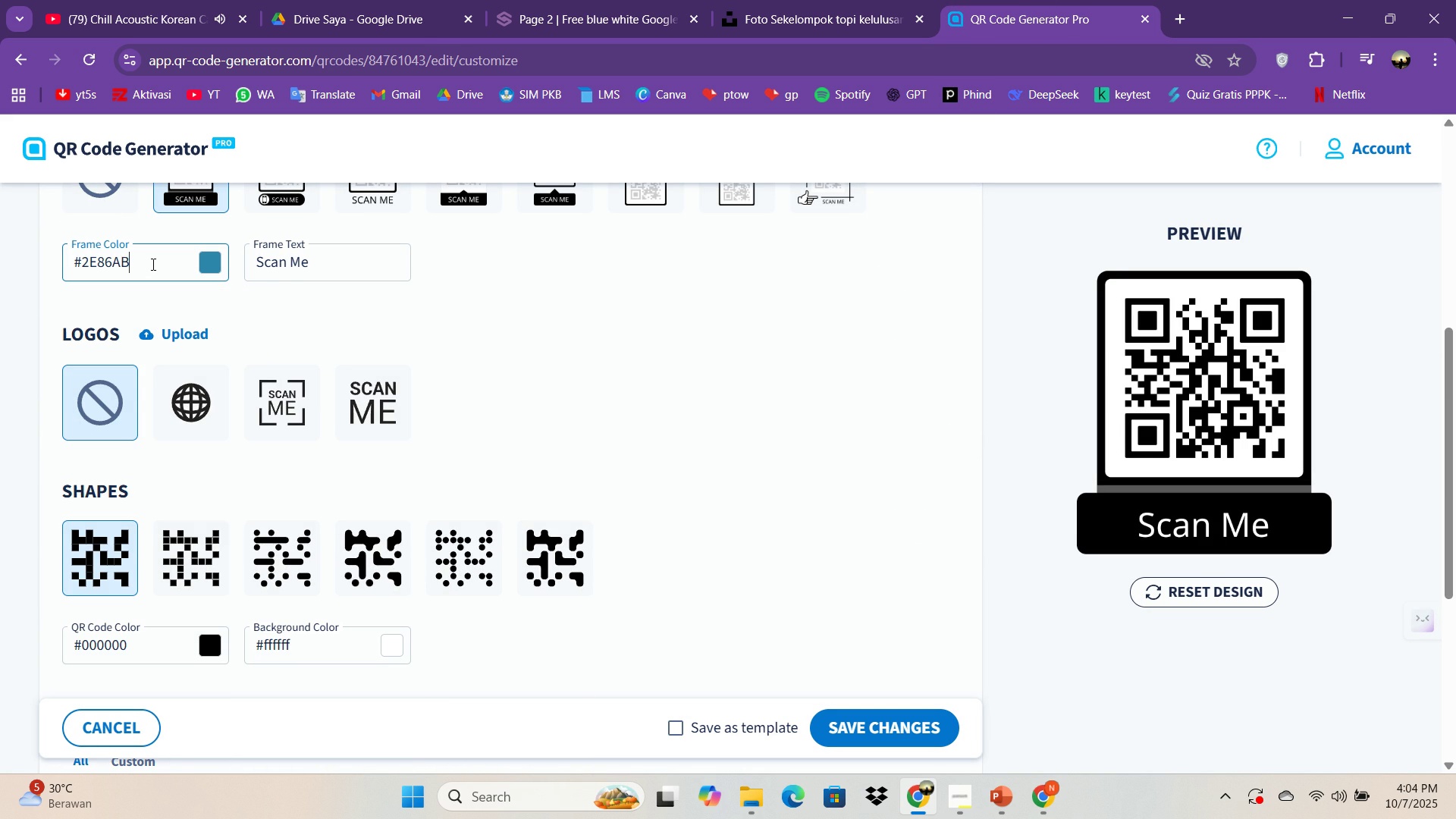 
key(Enter)
 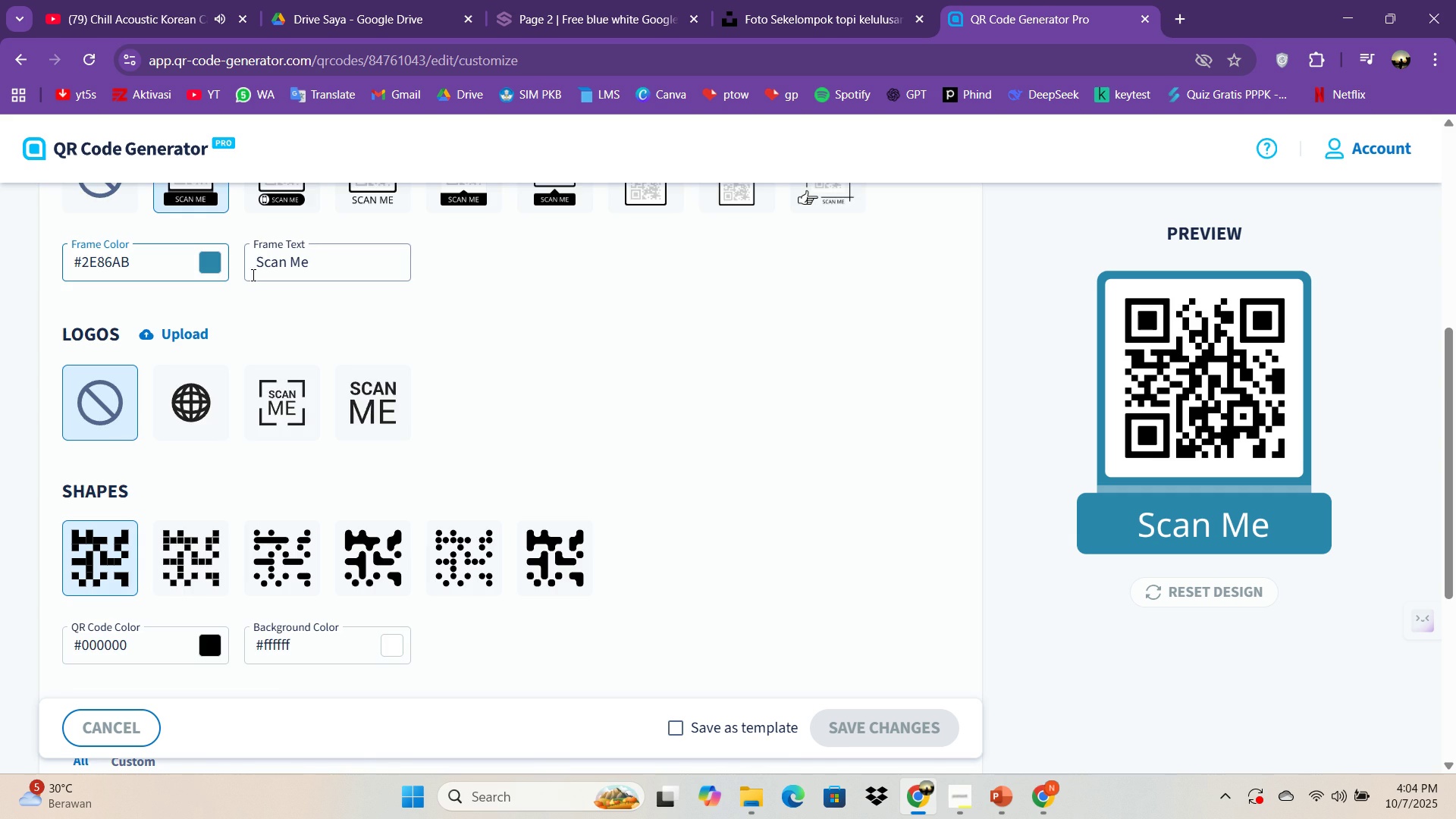 
scroll: coordinate [896, 551], scroll_direction: down, amount: 5.0
 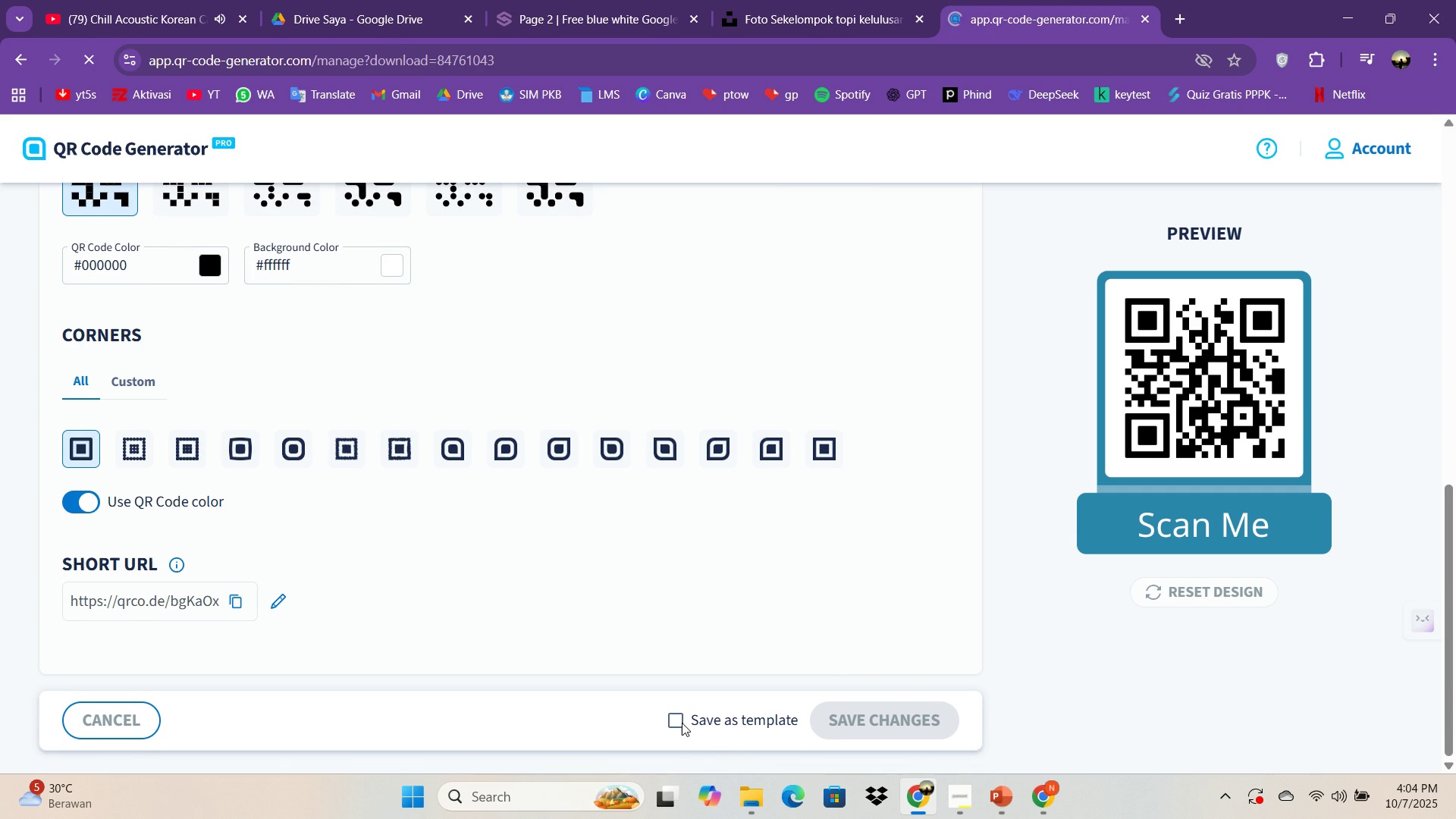 
left_click([682, 723])
 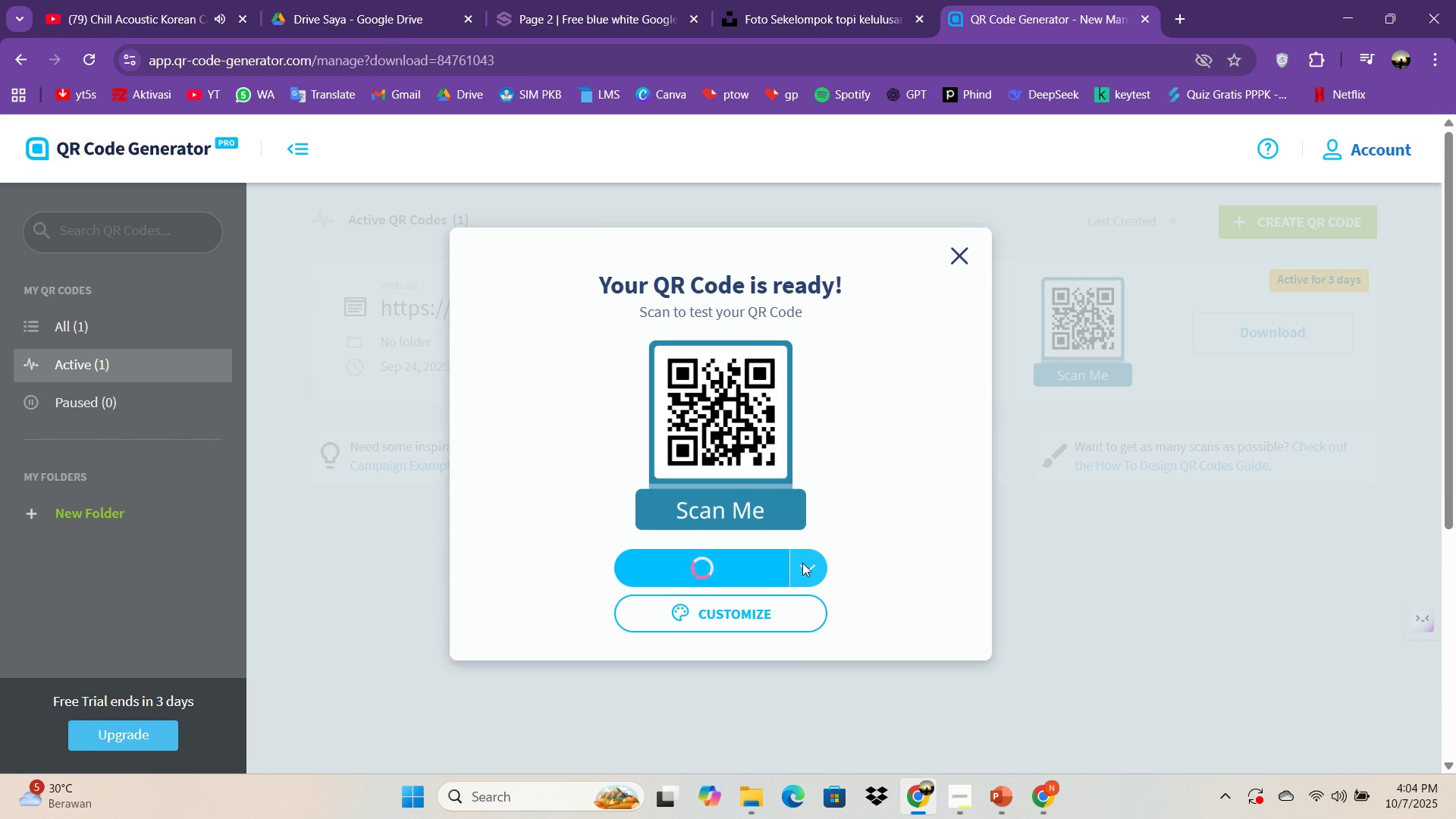 
wait(9.06)
 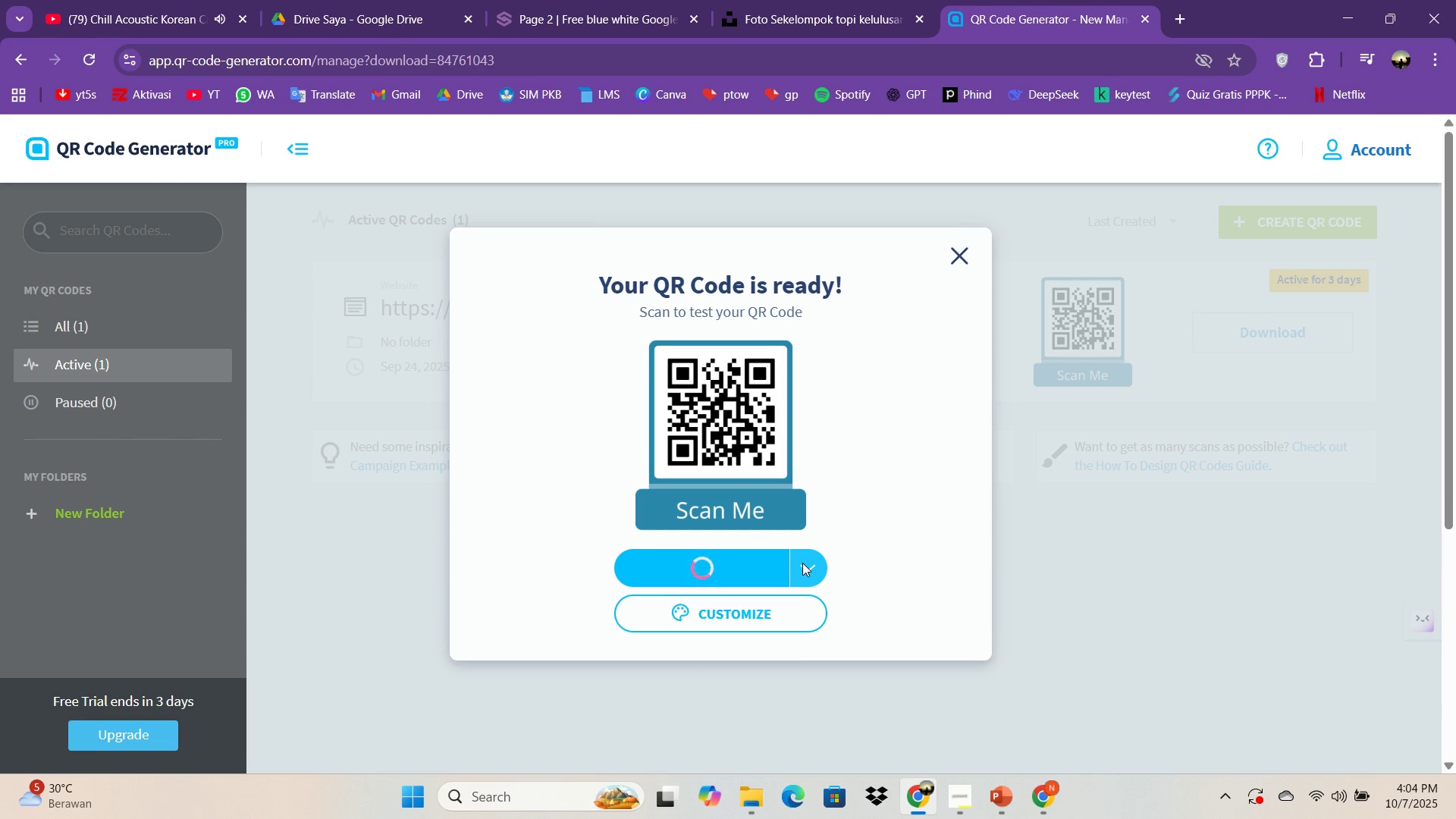 
left_click([802, 563])
 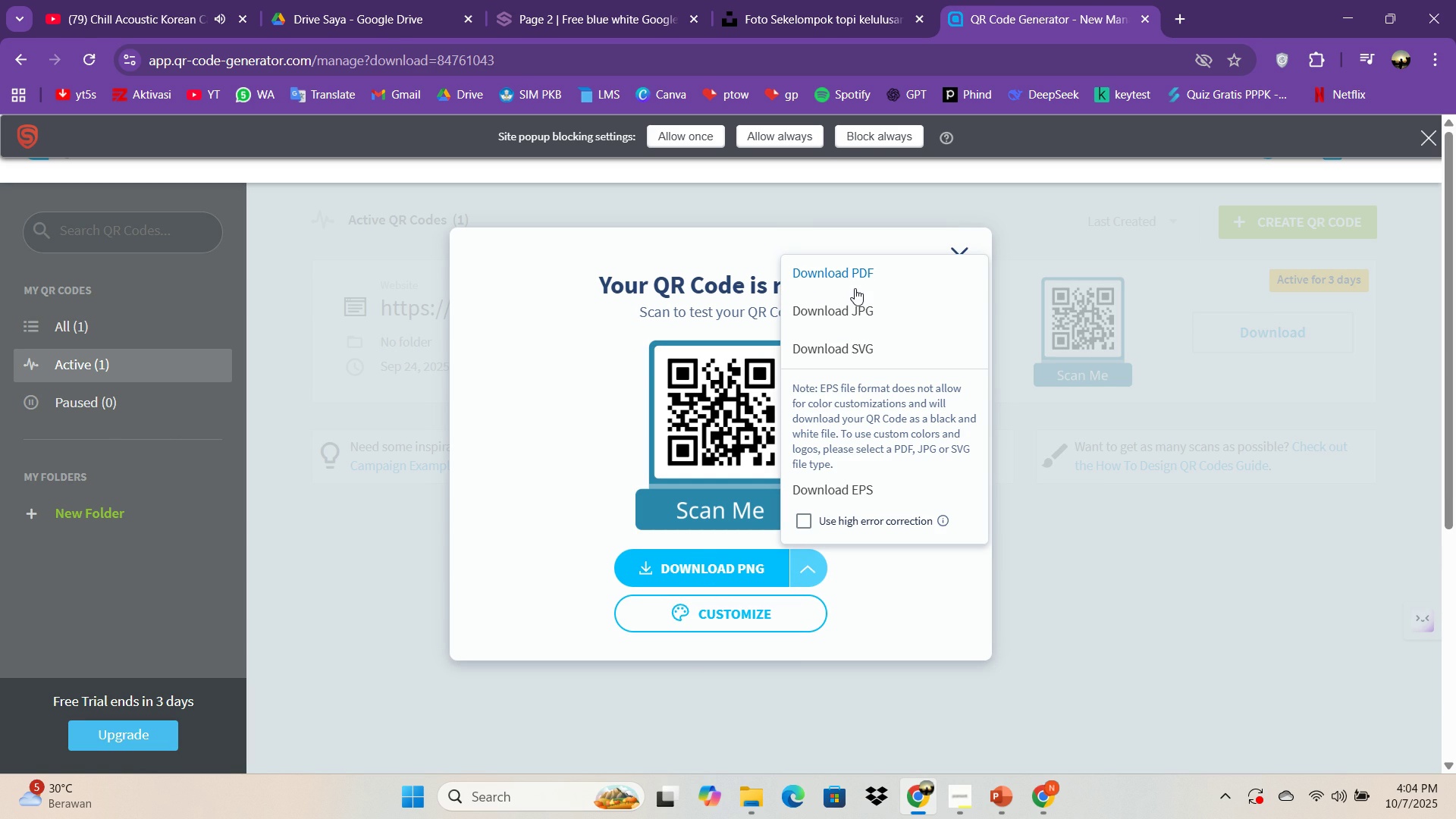 
left_click([854, 309])
 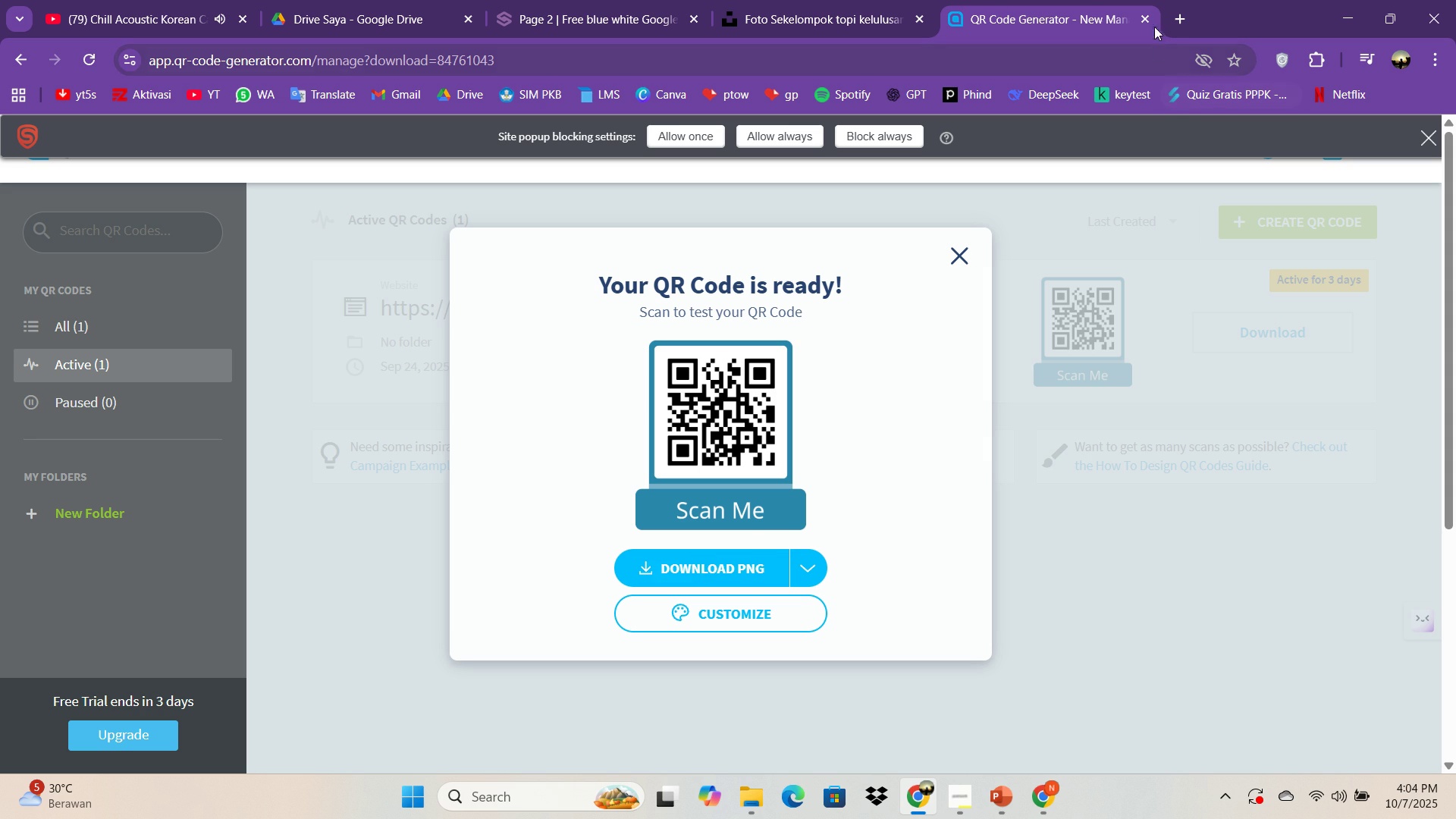 
left_click([1175, 9])